 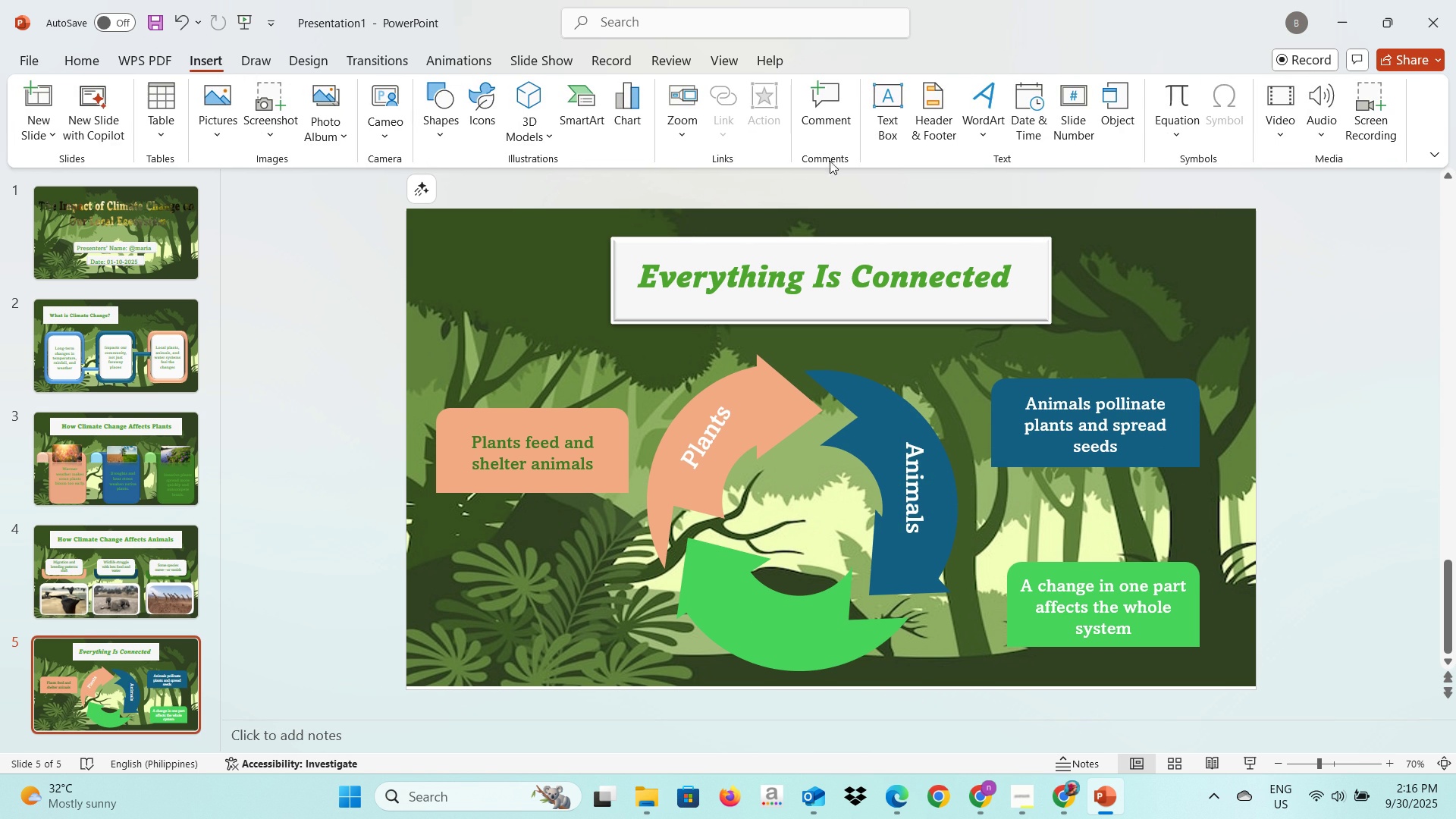 
left_click([884, 118])
 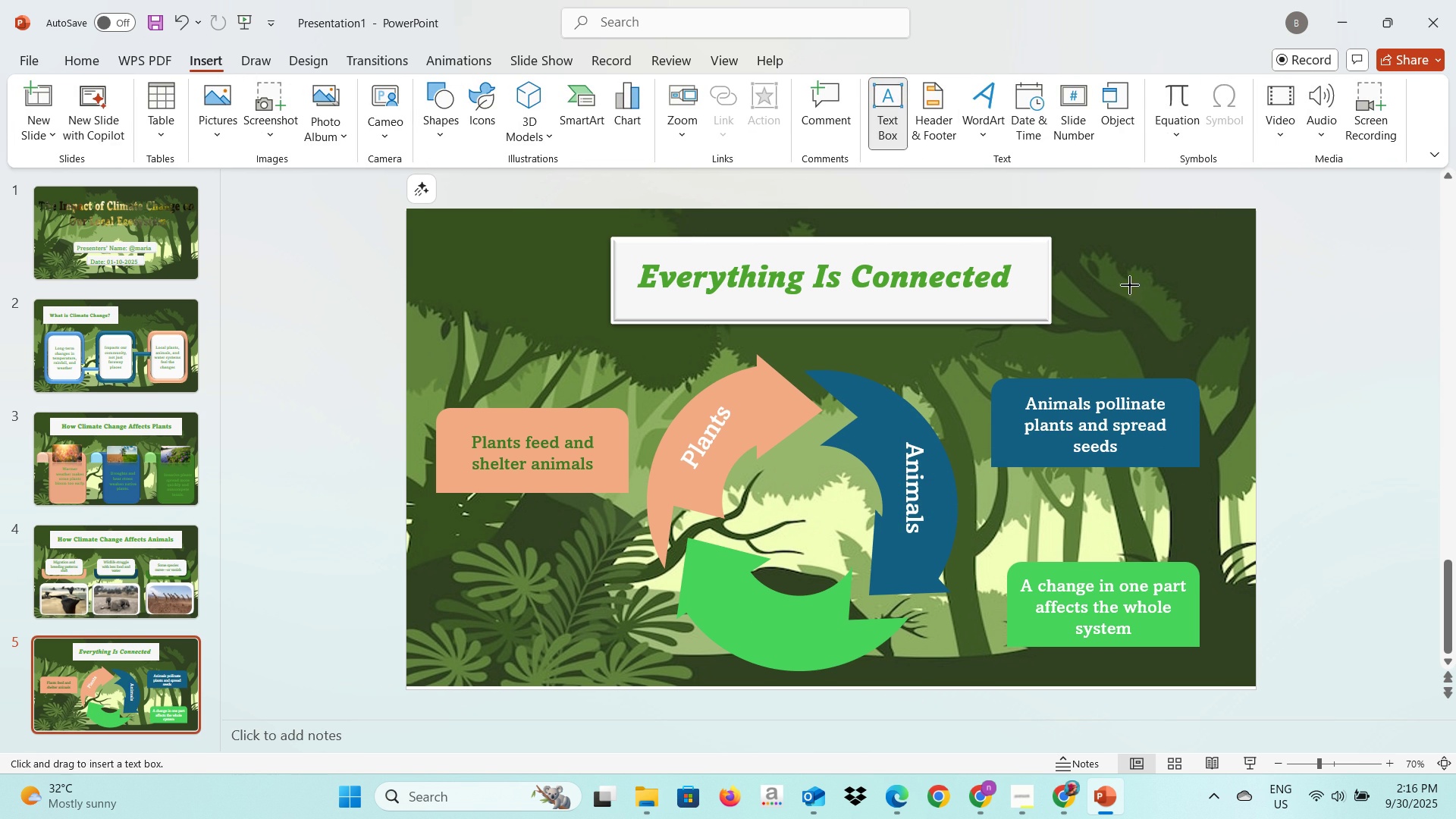 
left_click([1130, 285])
 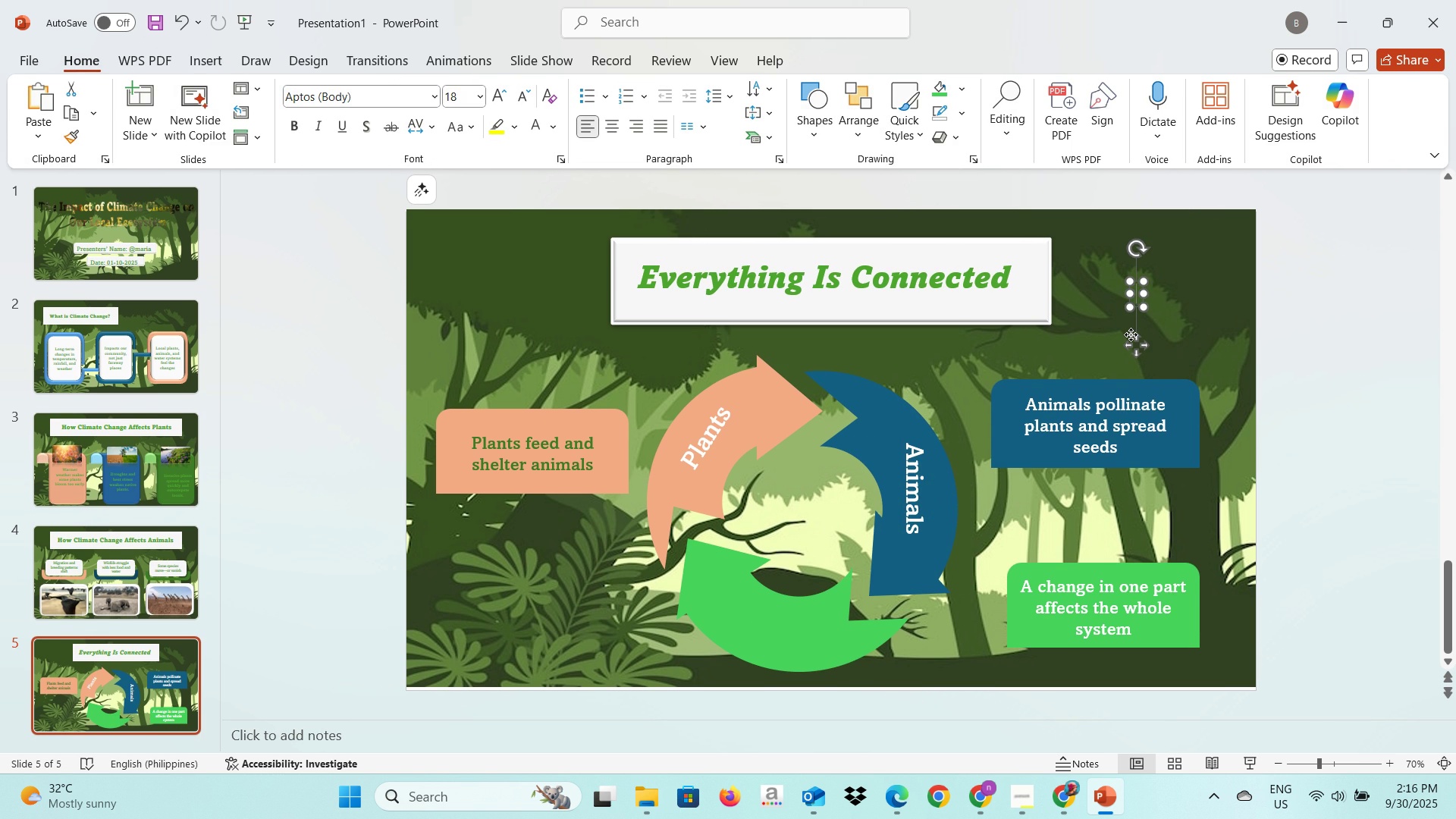 
key(Alt+AltLeft)
 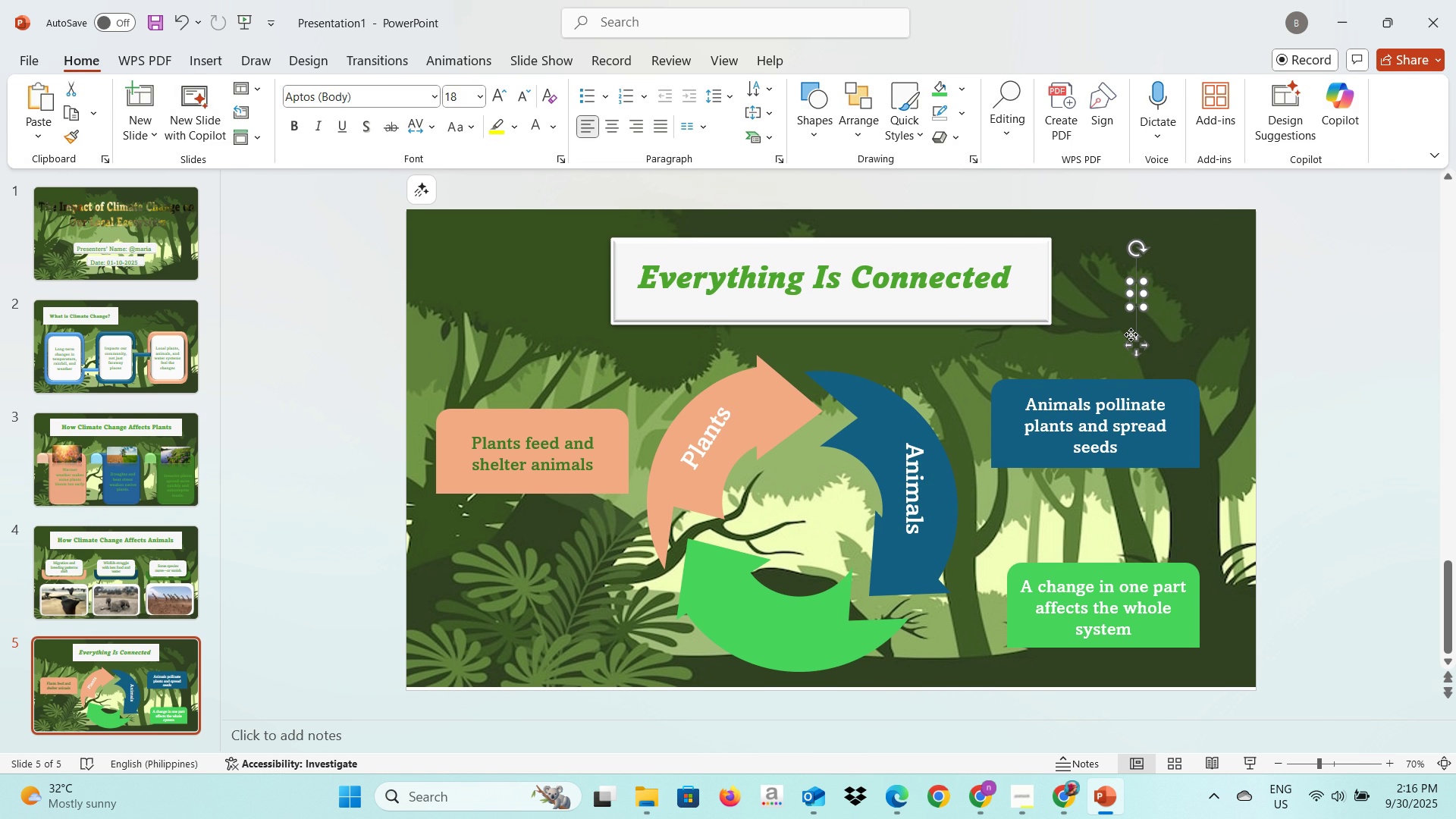 
key(Tab)
key(Tab)
key(Tab)
key(Tab)
key(Tab)
type(Environment)